 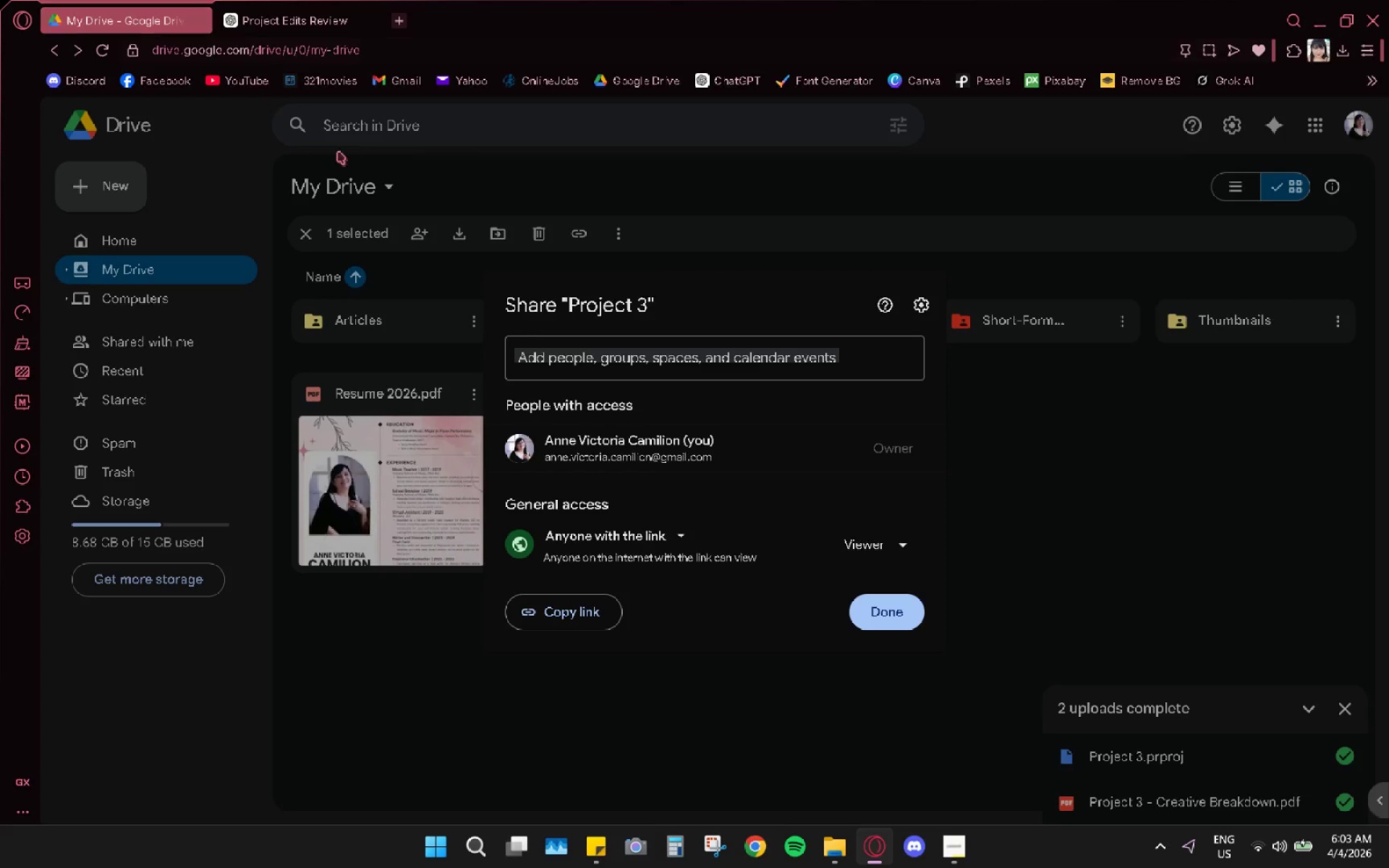 
left_click([626, 535])
 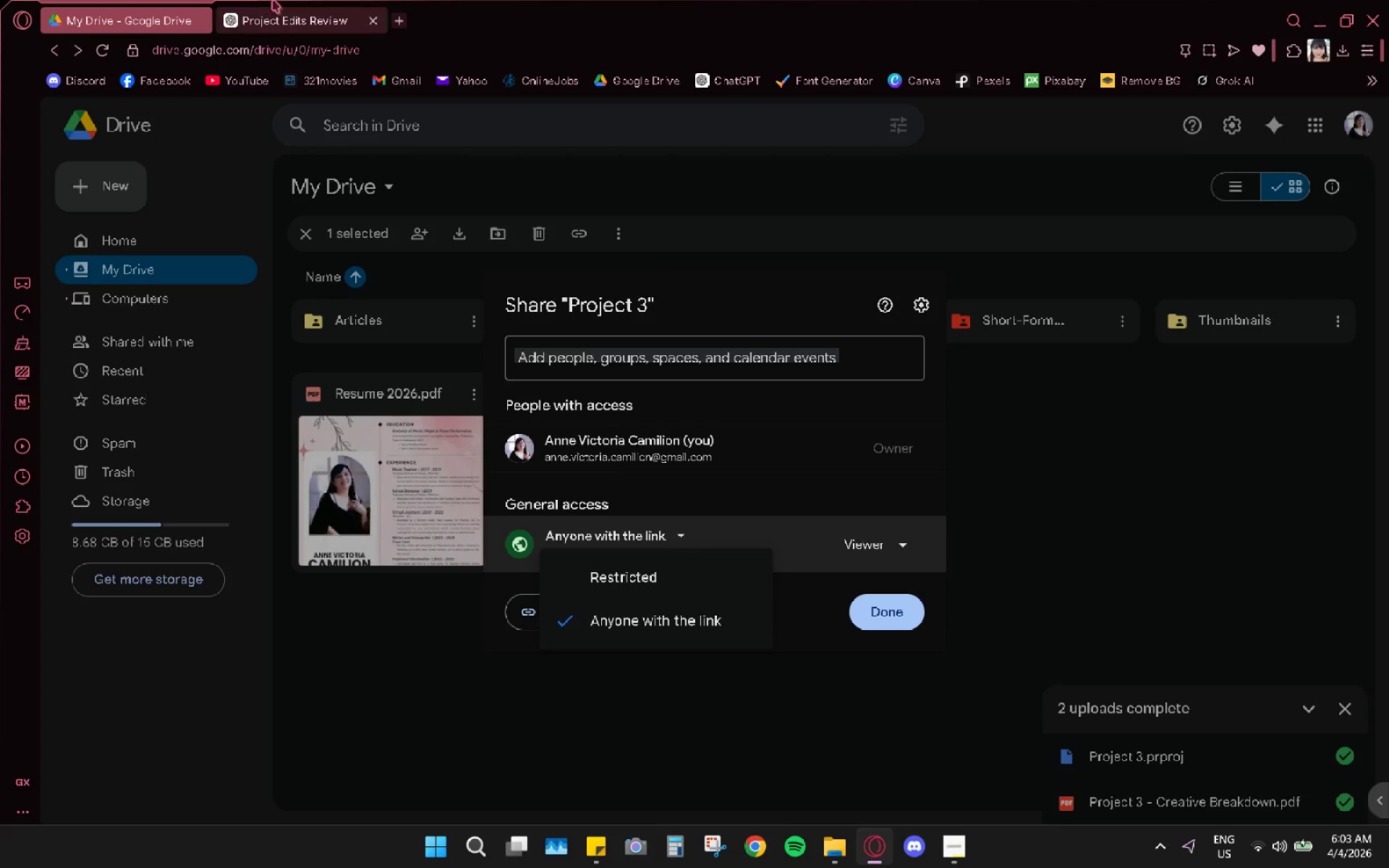 
left_click([284, 0])
 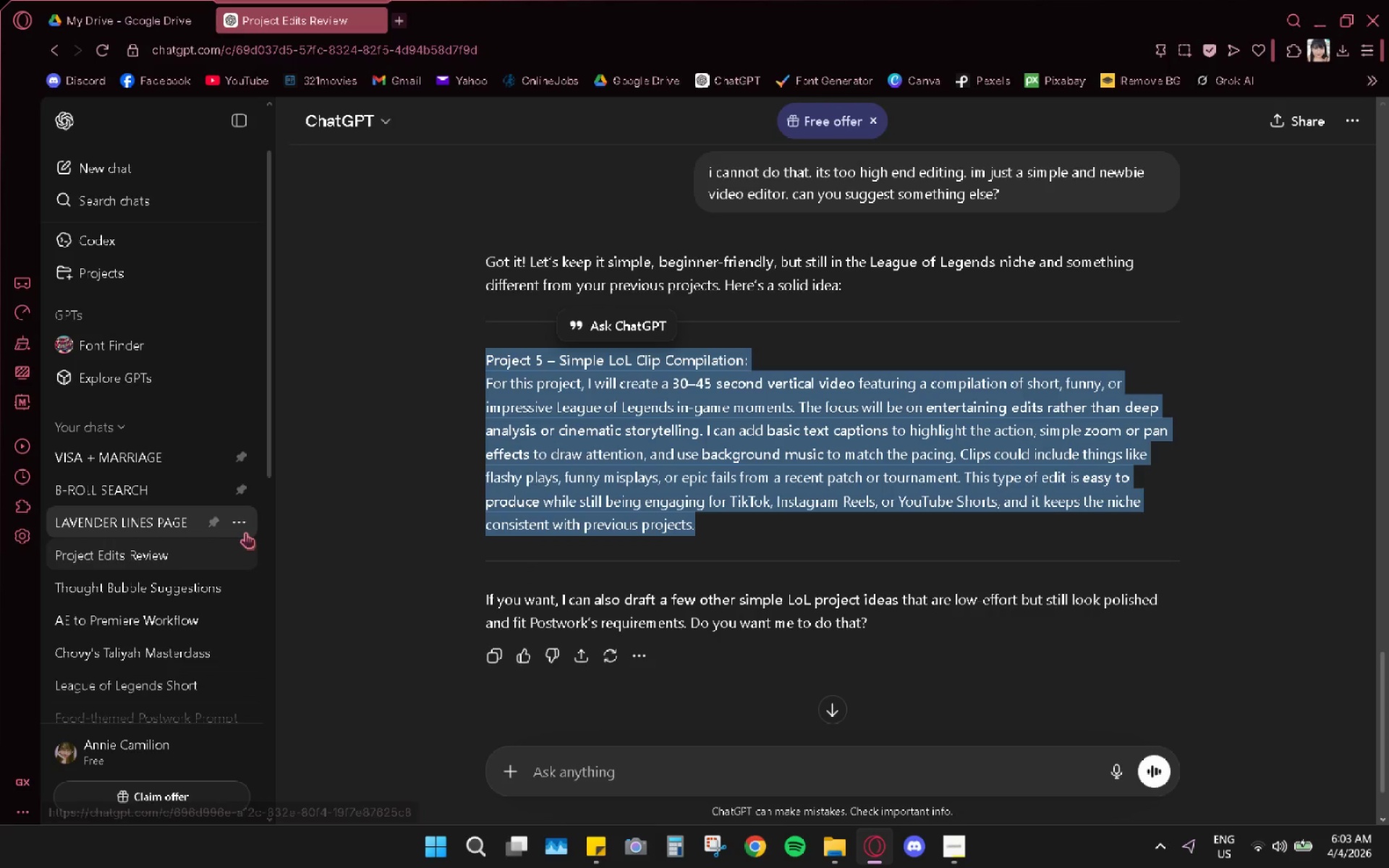 
left_click([342, 539])
 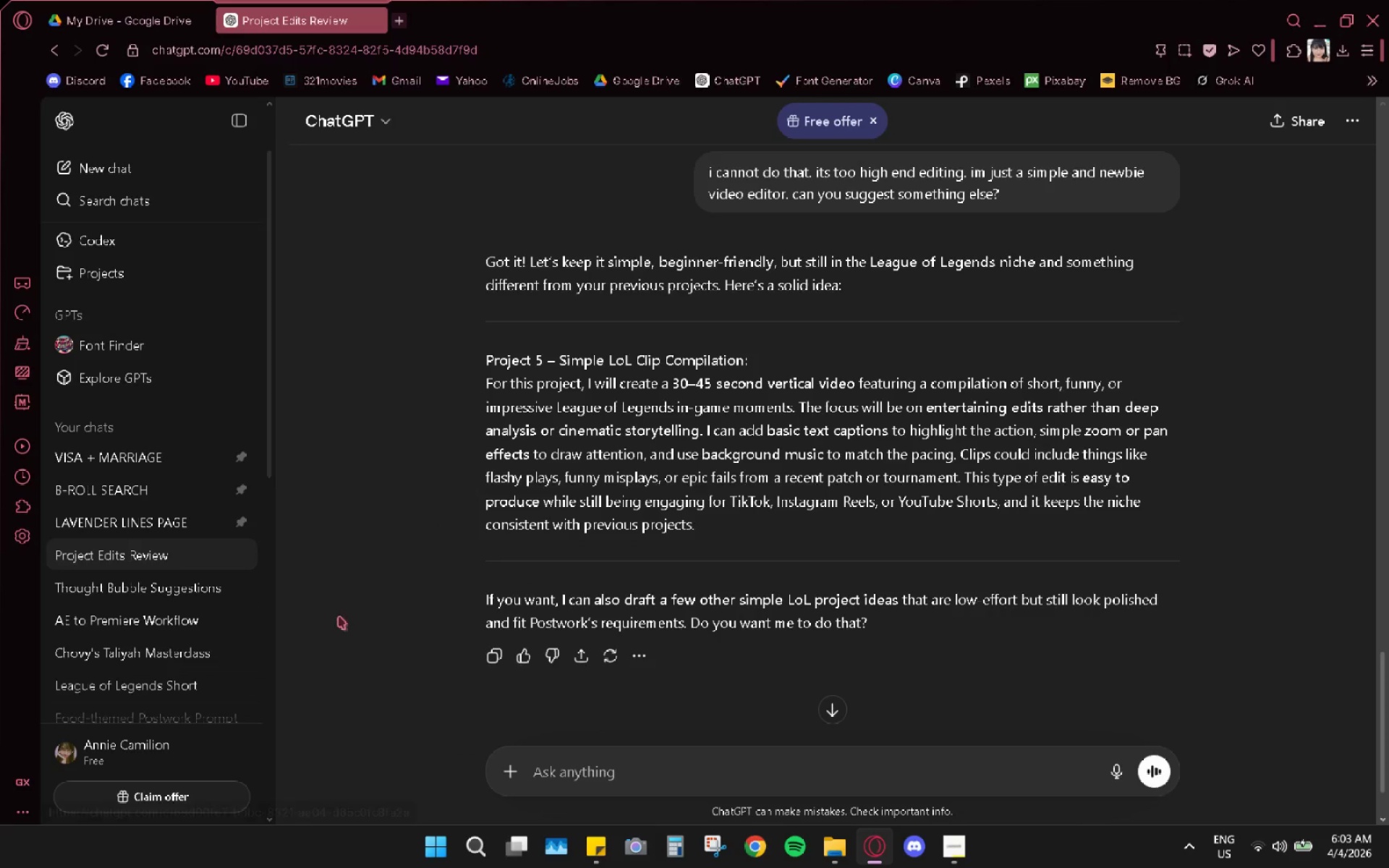 
left_click([587, 759])
 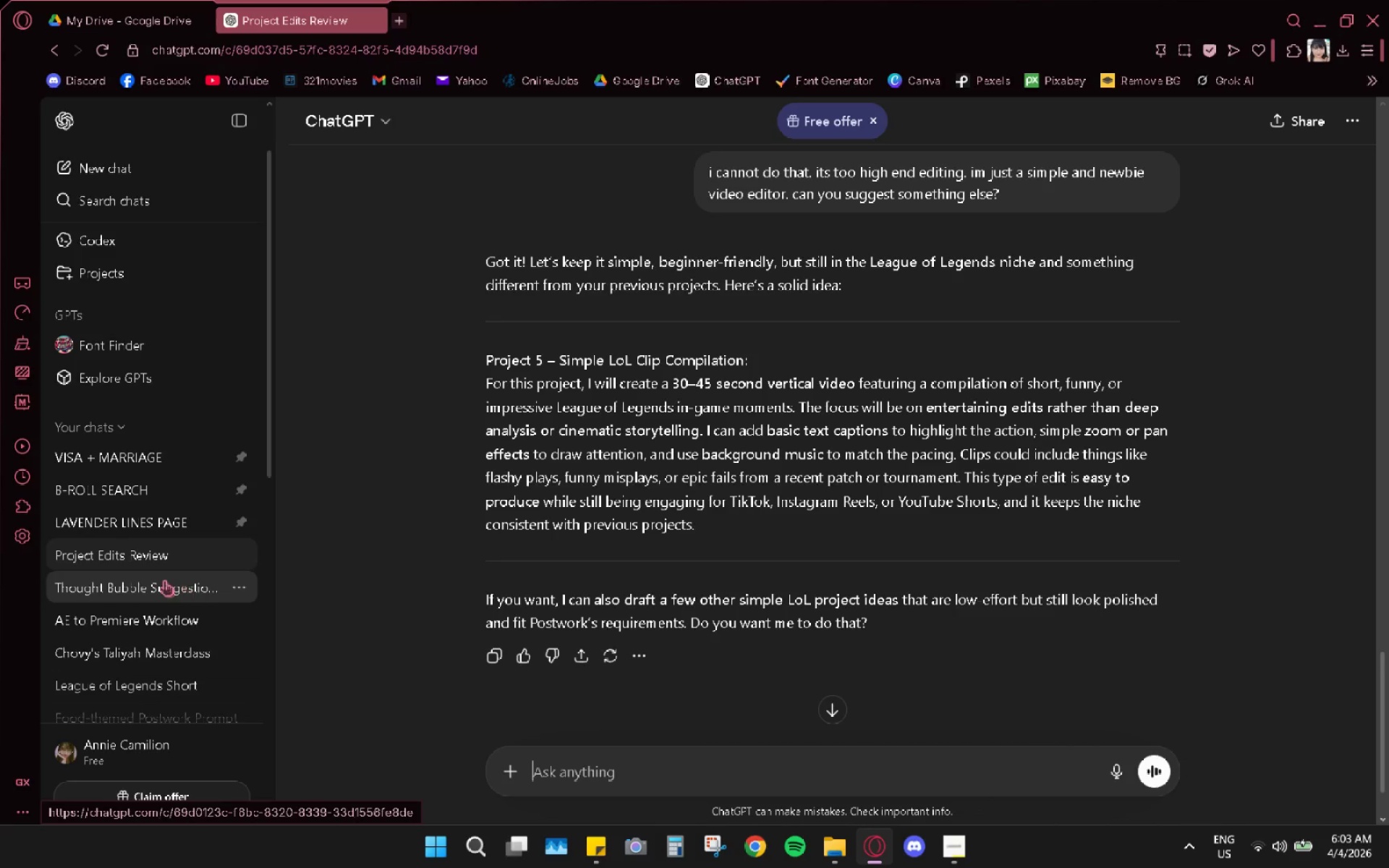 
type(can you summarize t)
key(Backspace)
type(thi)
key(Backspace)
type(ese prokec)
key(Backspace)
key(Backspace)
key(Backspace)
type(jects into 3)
key(Backspace)
type(4)
key(Backspace)
 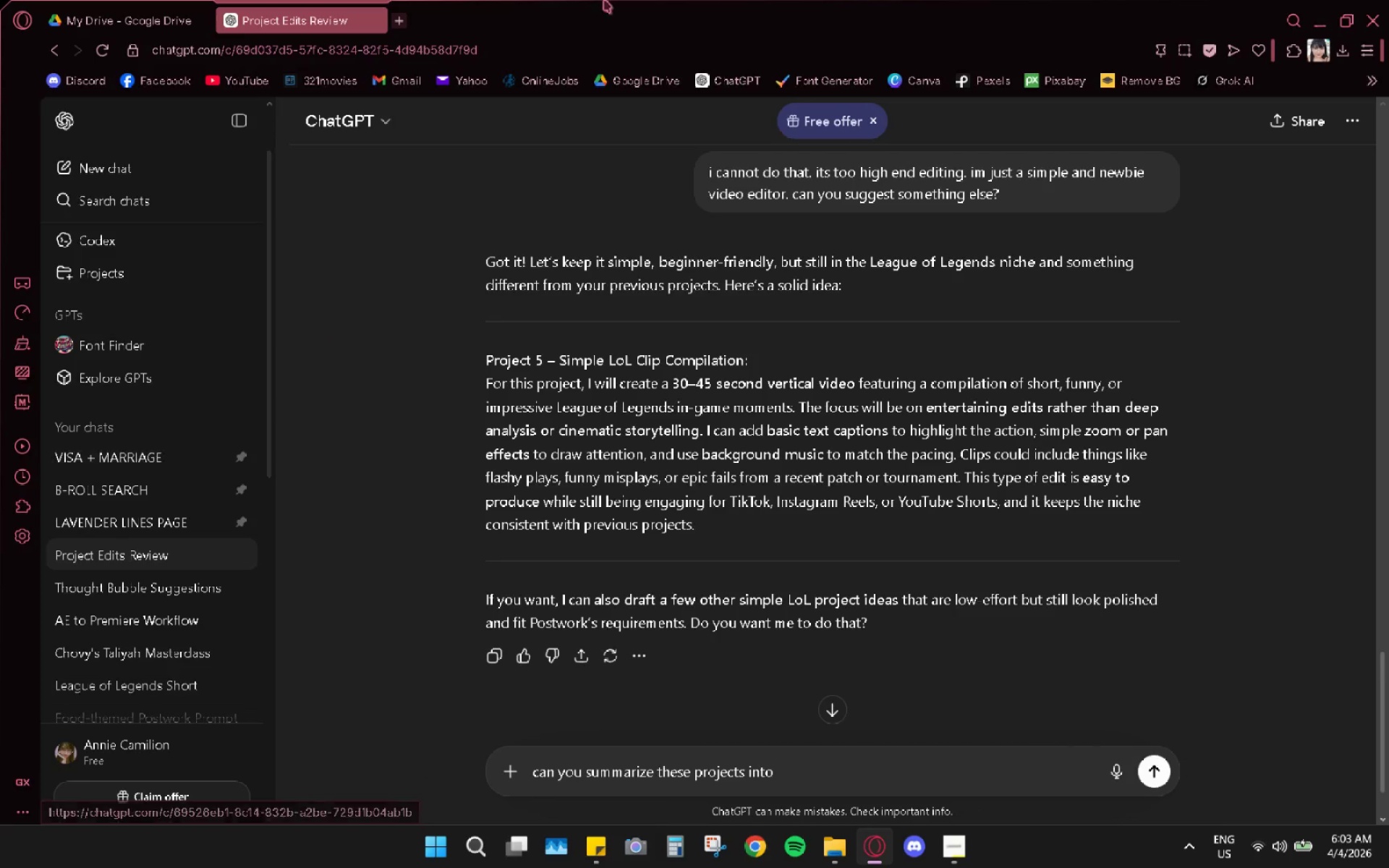 
wait(5.36)
 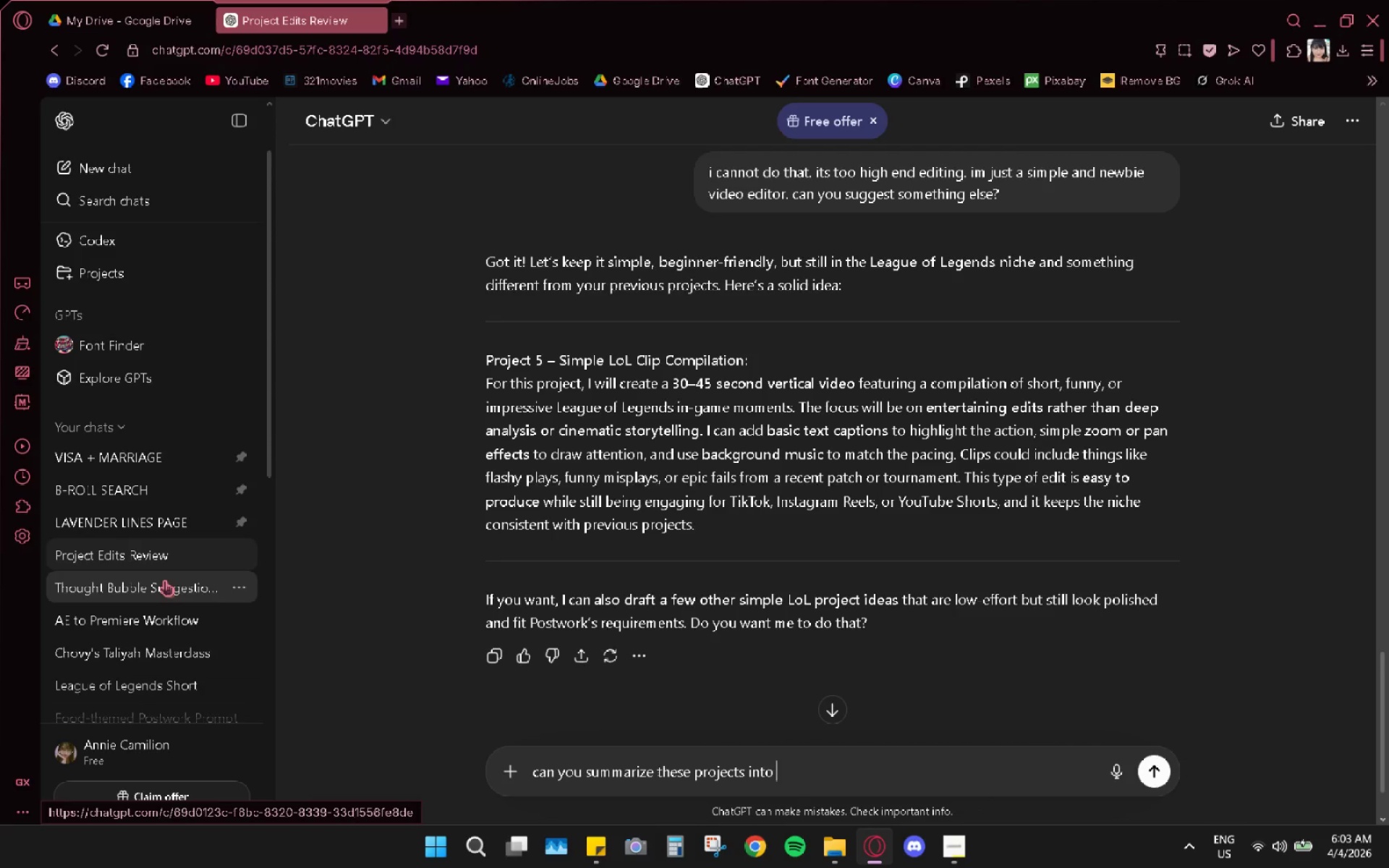 
left_click([1325, 32])
 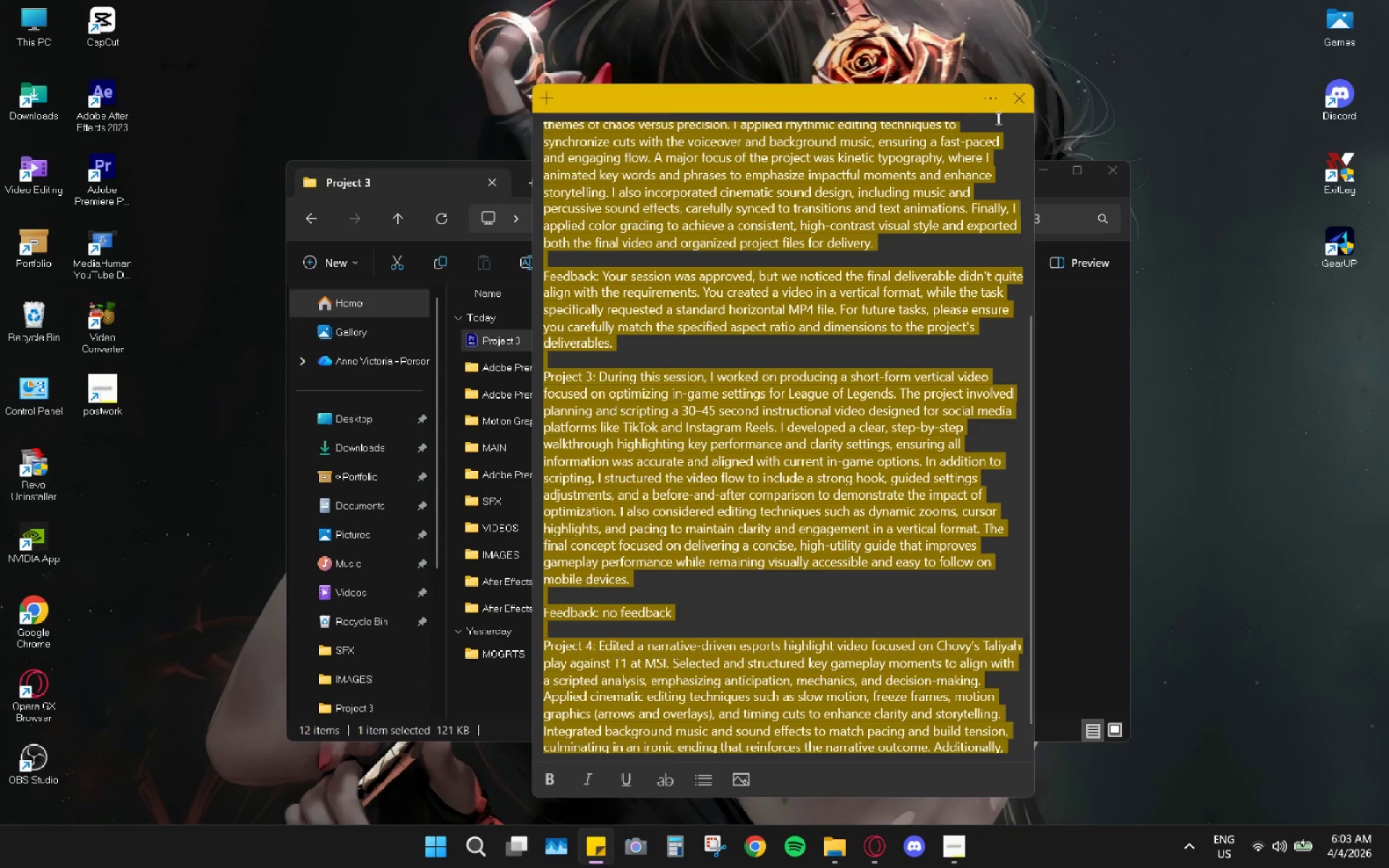 
mouse_move([966, 114])
 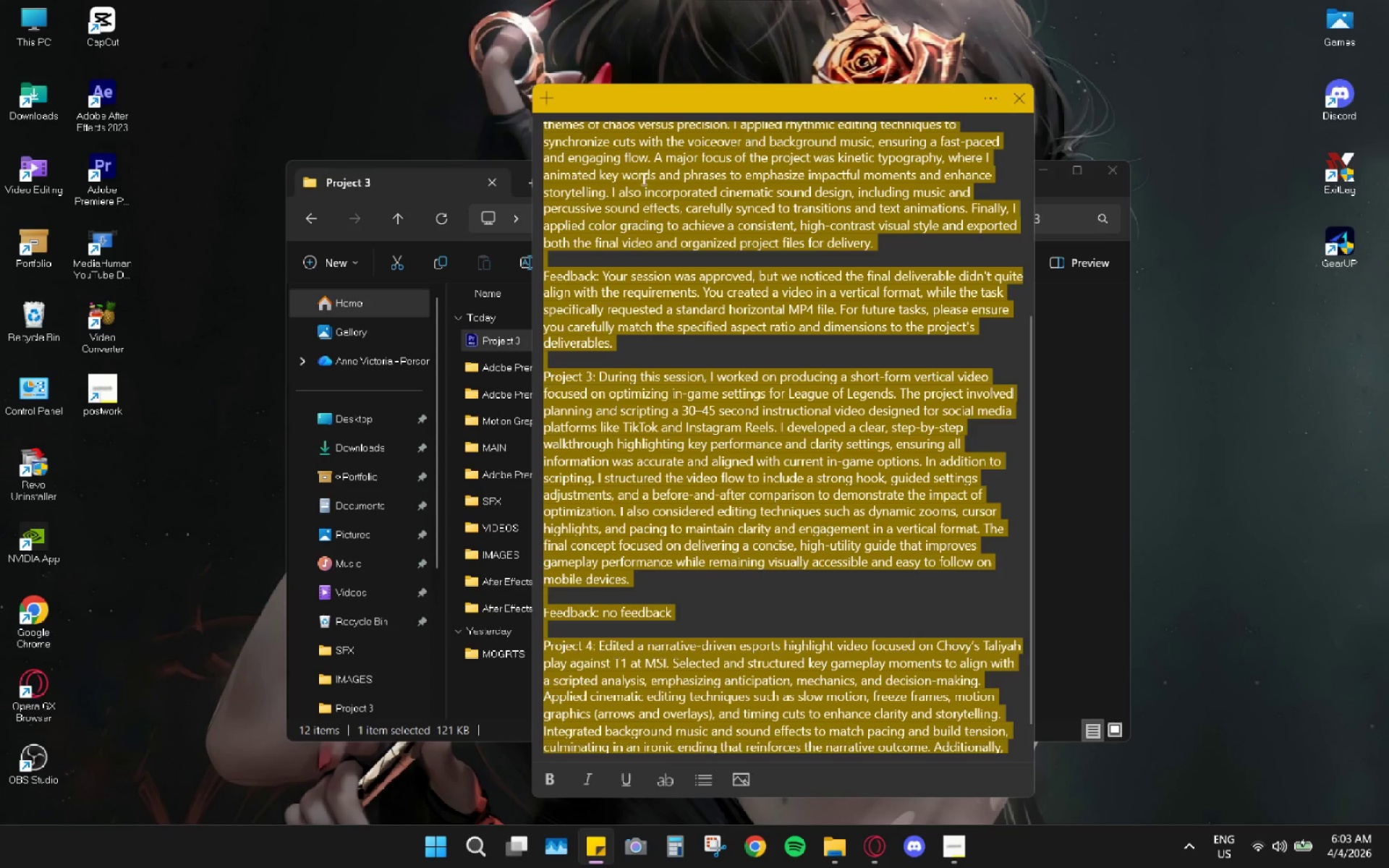 
left_click([395, 179])
 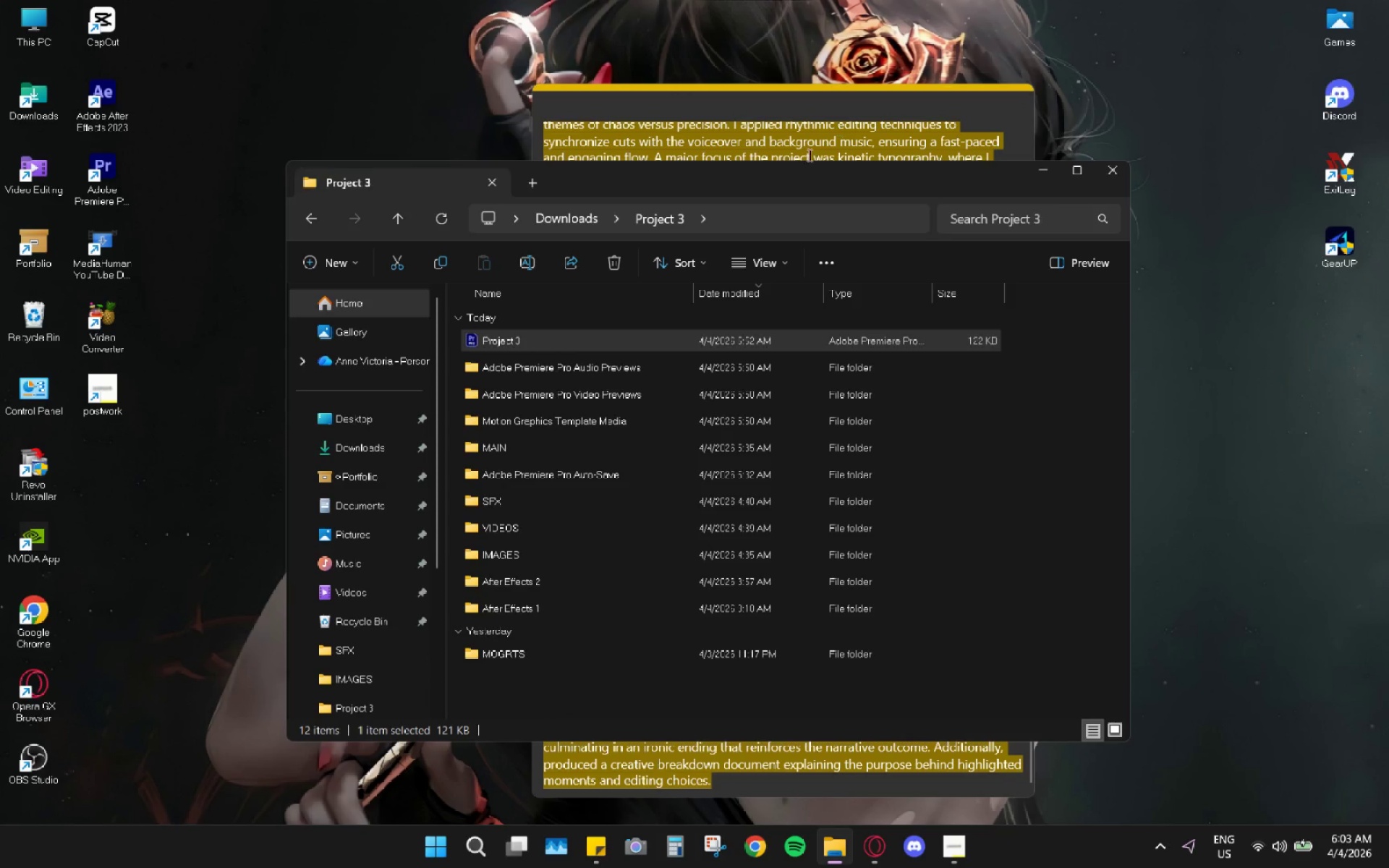 
left_click([838, 848])
 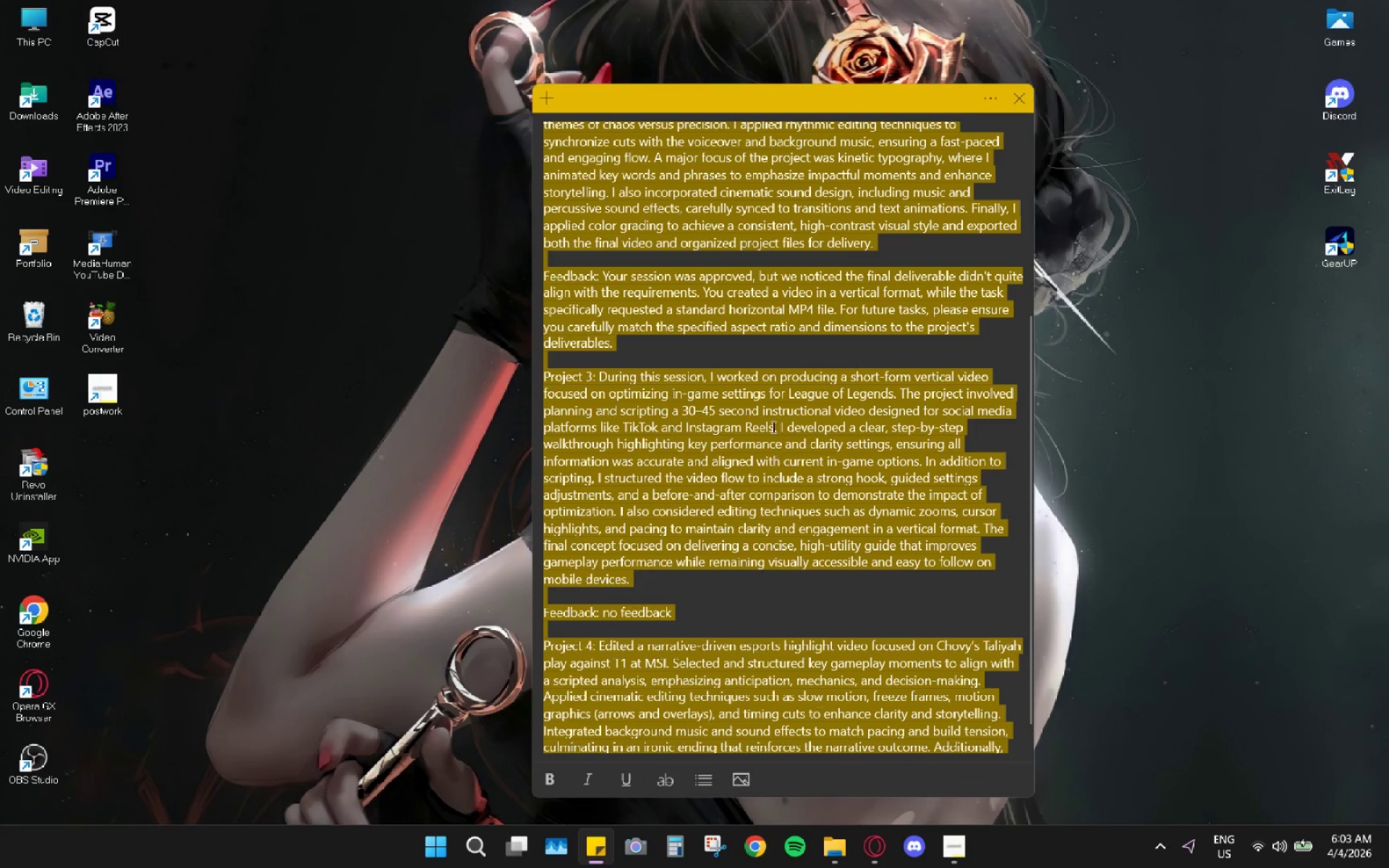 
scroll: coordinate [778, 451], scroll_direction: up, amount: 9.0
 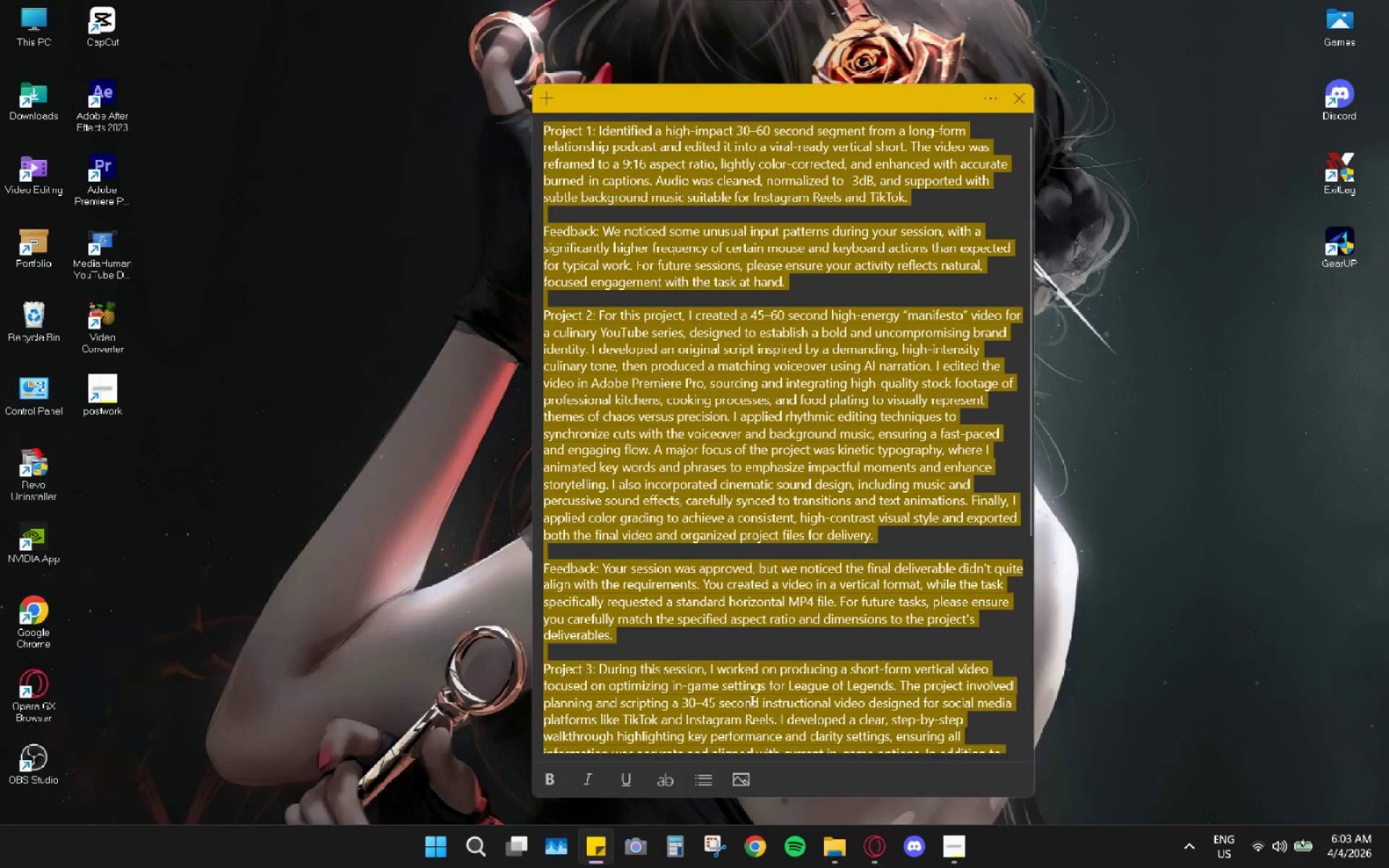 
left_click([612, 244])
 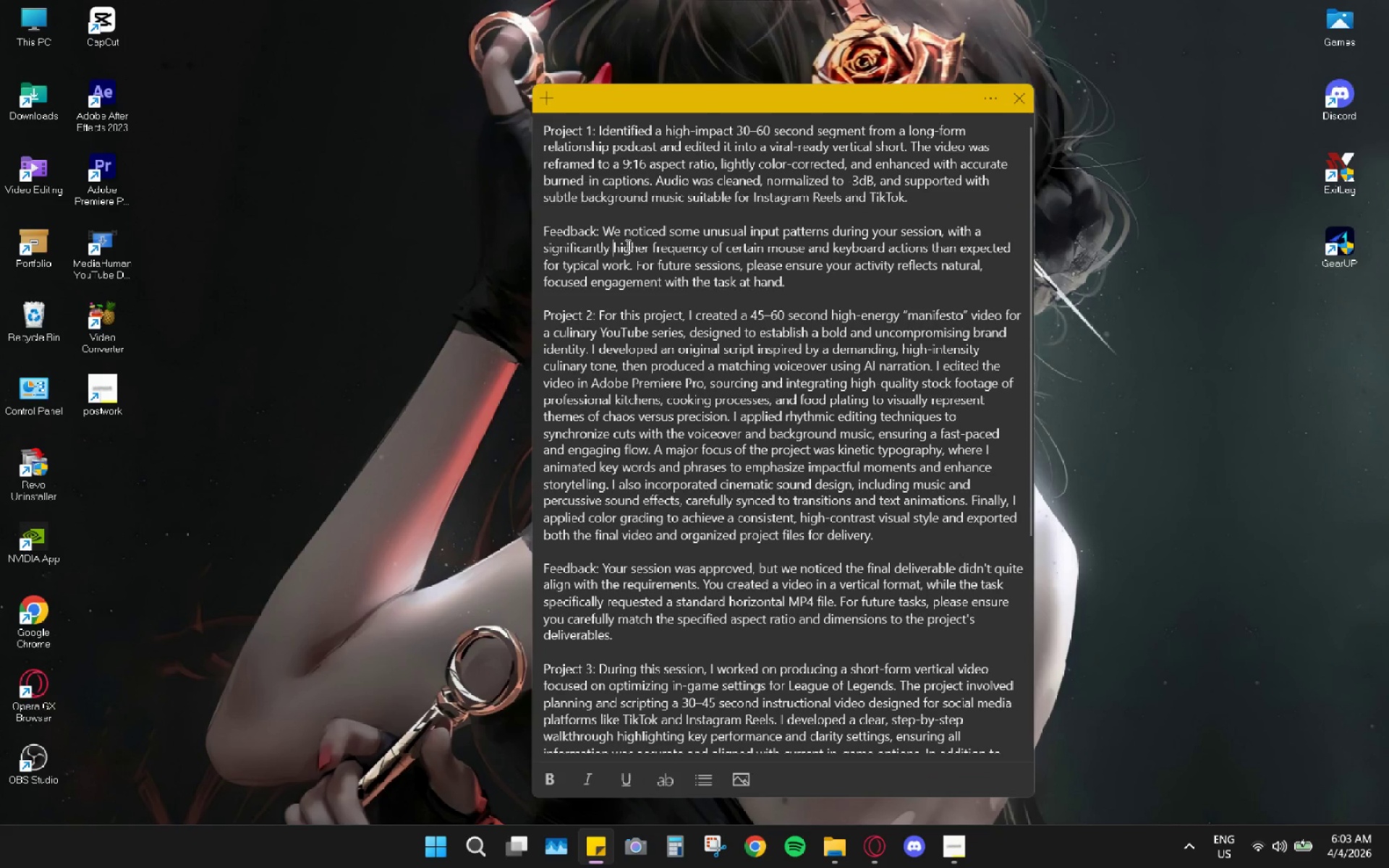 
left_click([626, 246])
 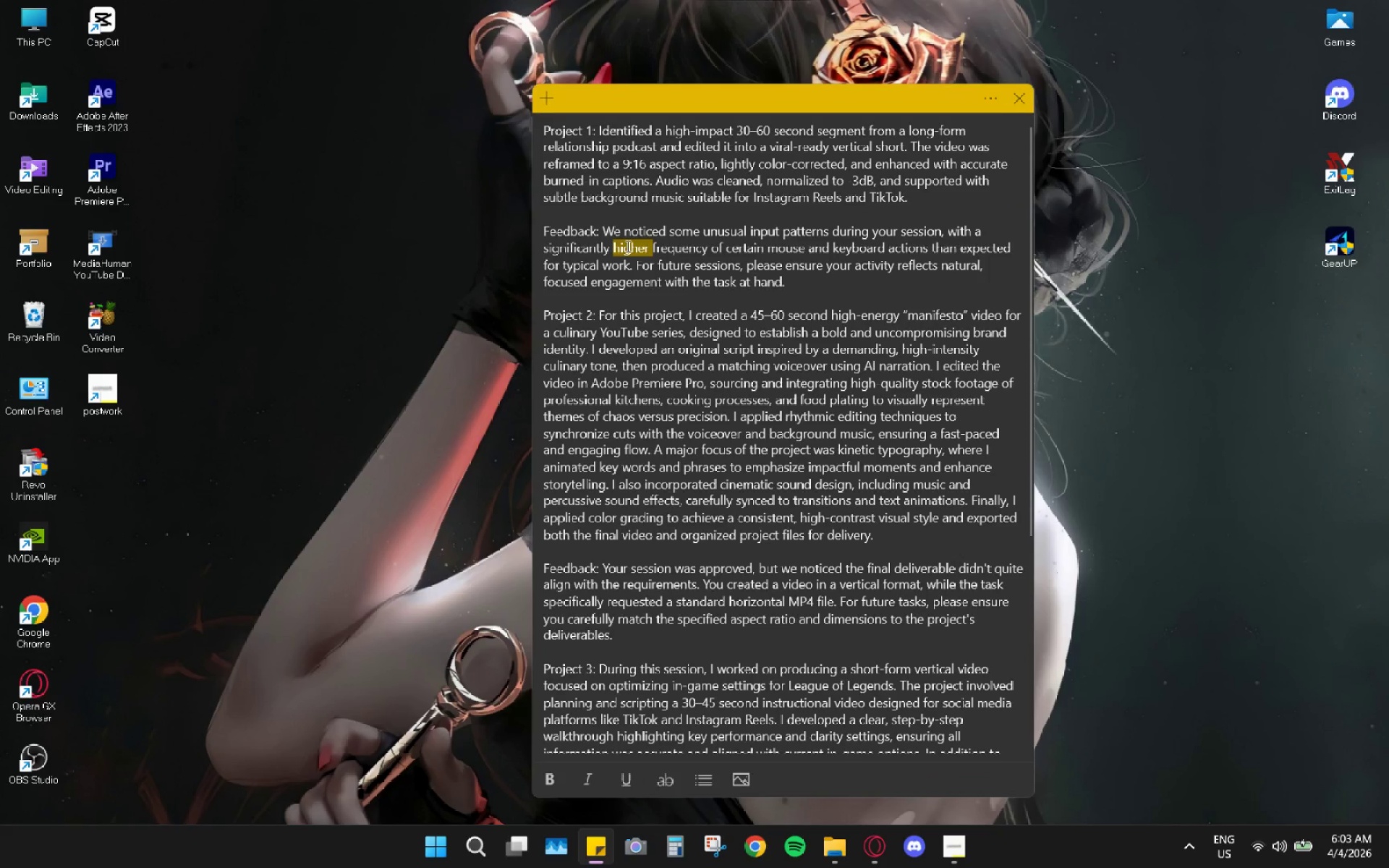 
double_click([626, 246])
 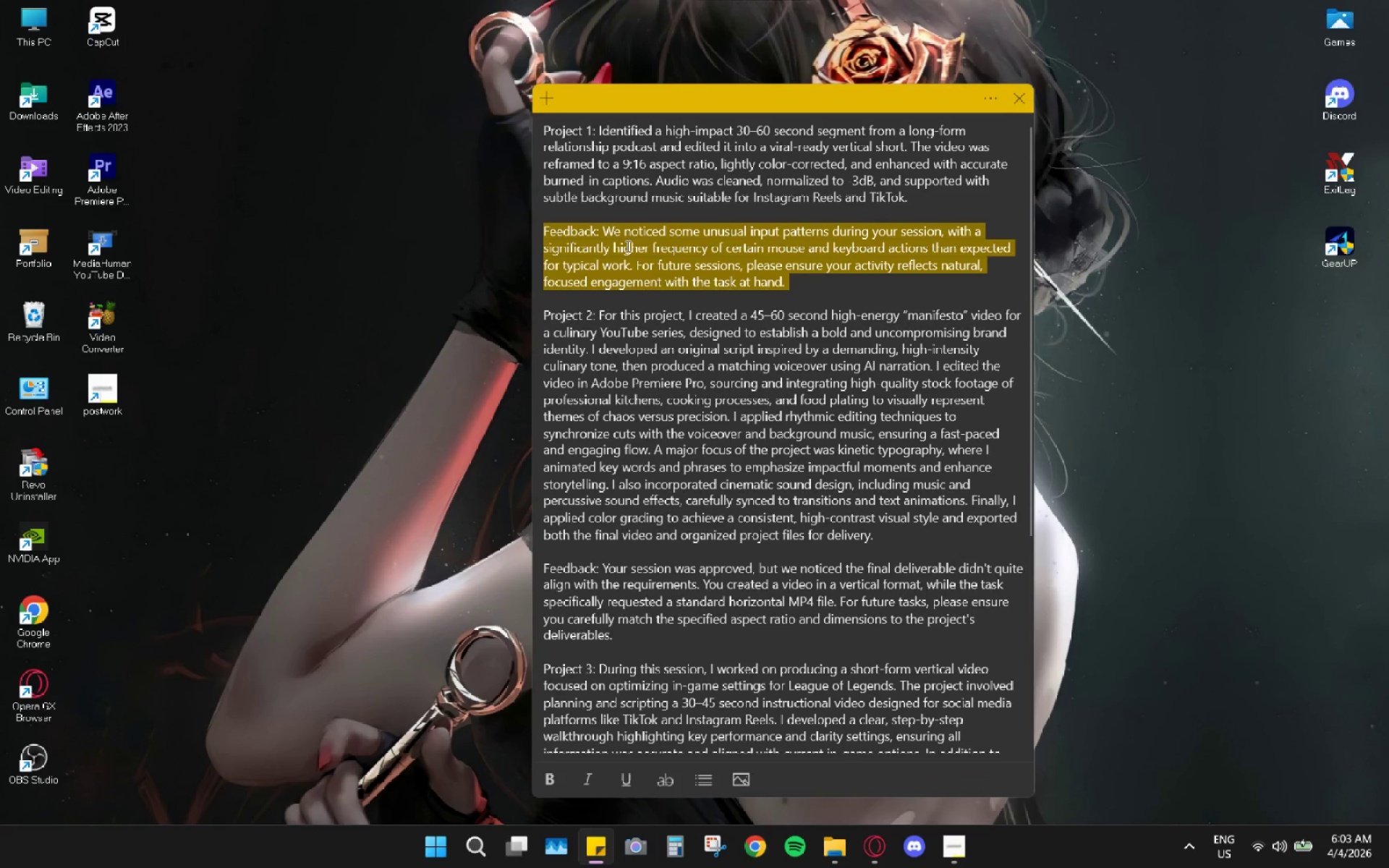 
triple_click([626, 246])
 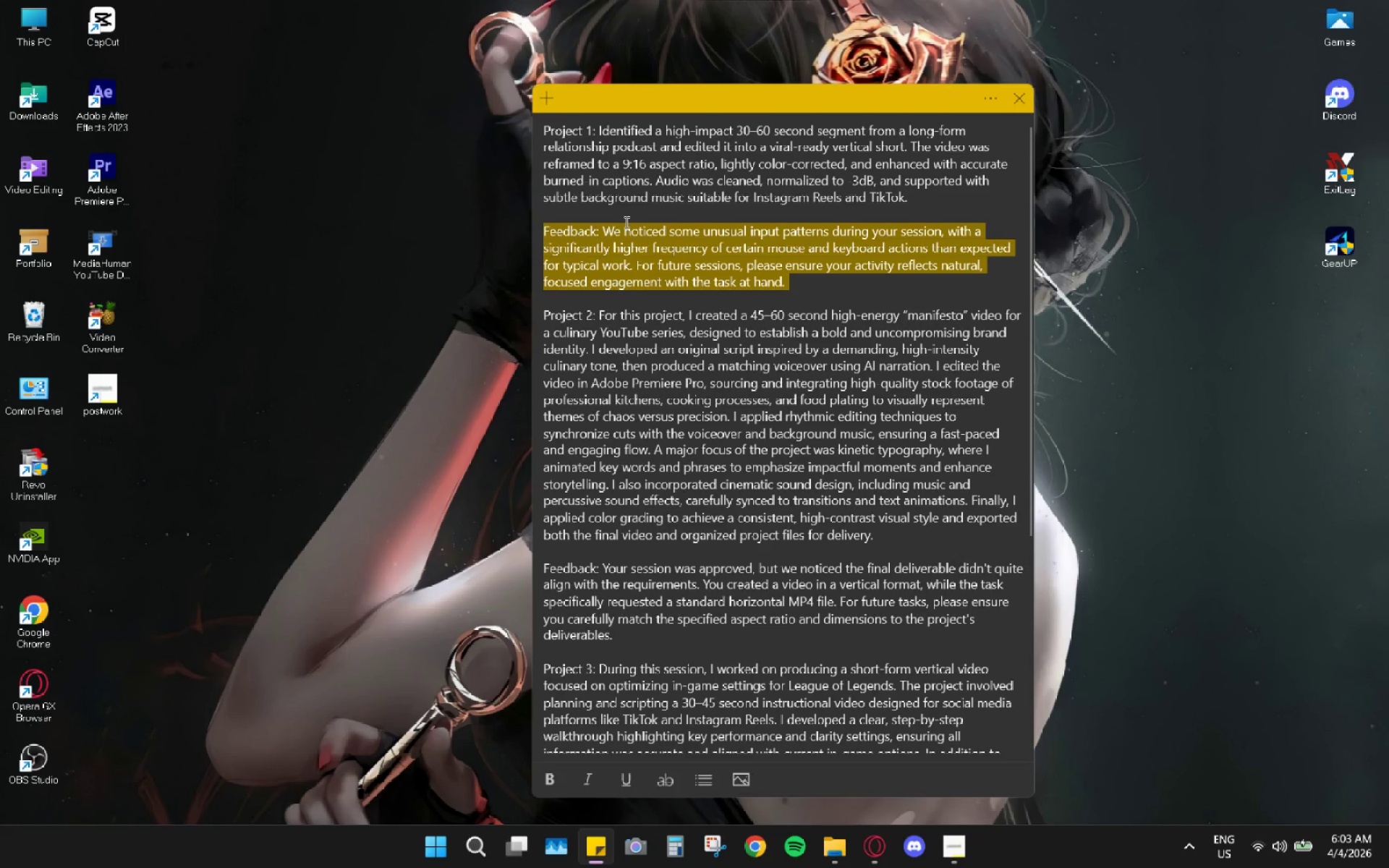 
key(Backspace)
 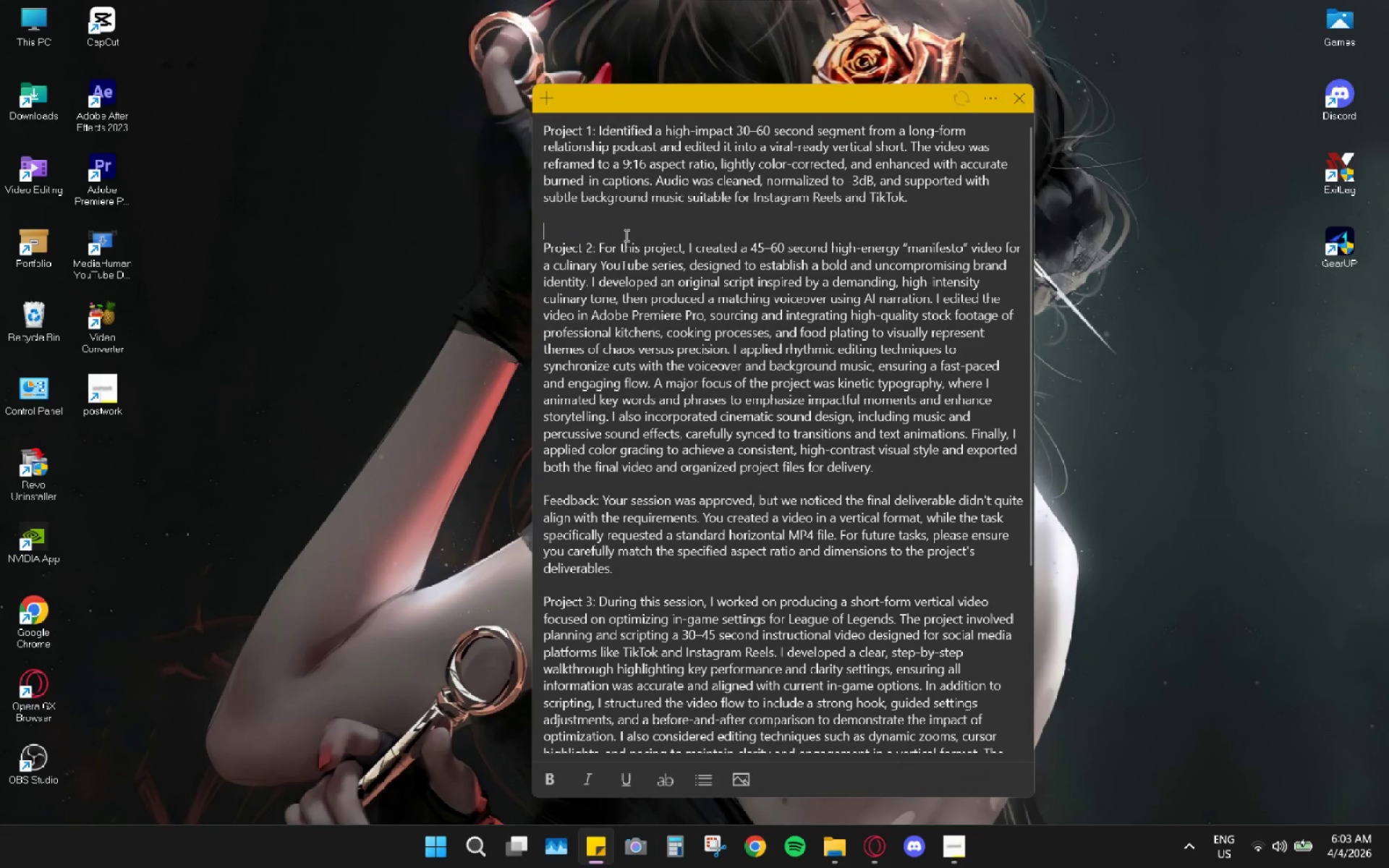 
key(Backspace)
 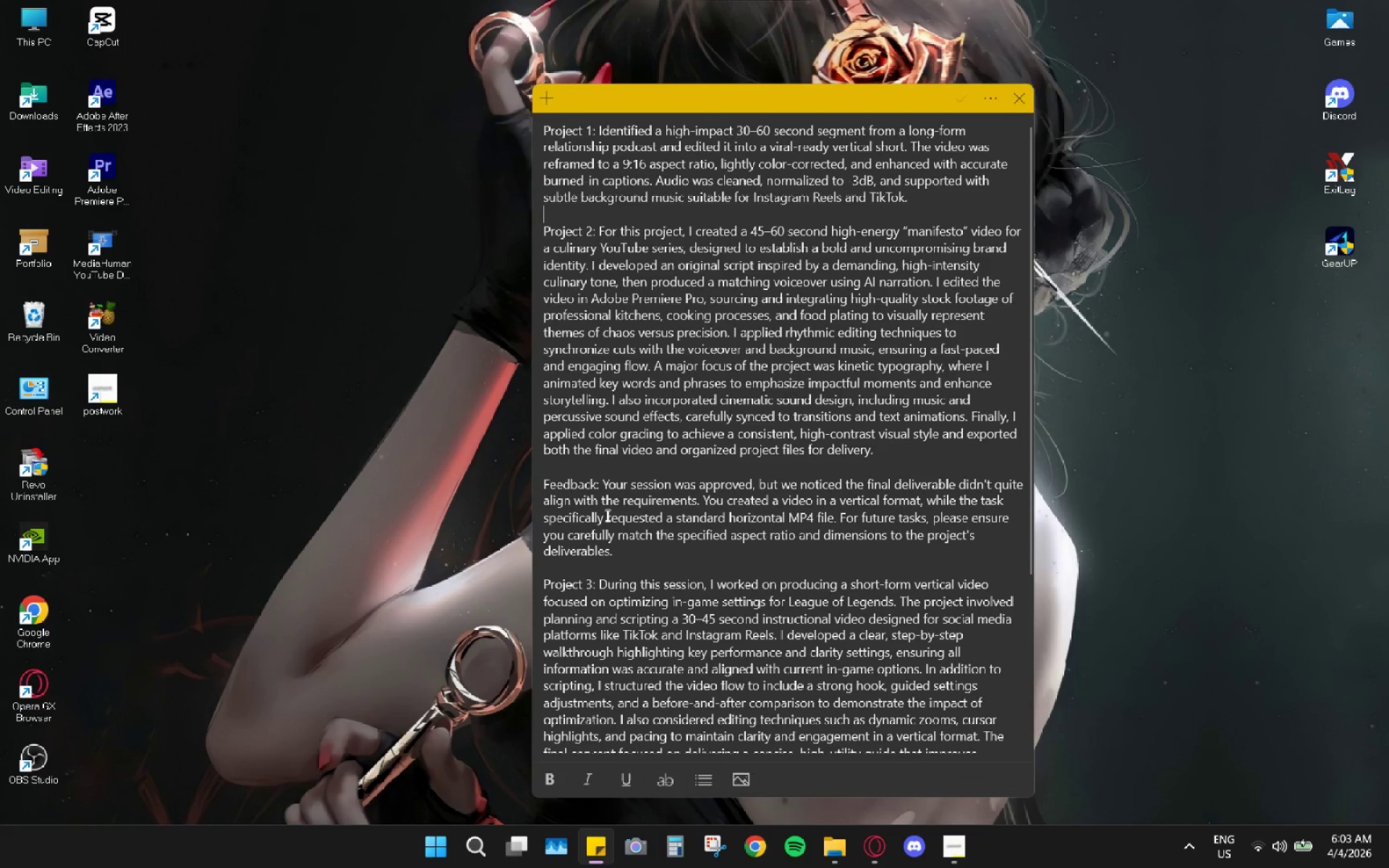 
double_click([606, 514])
 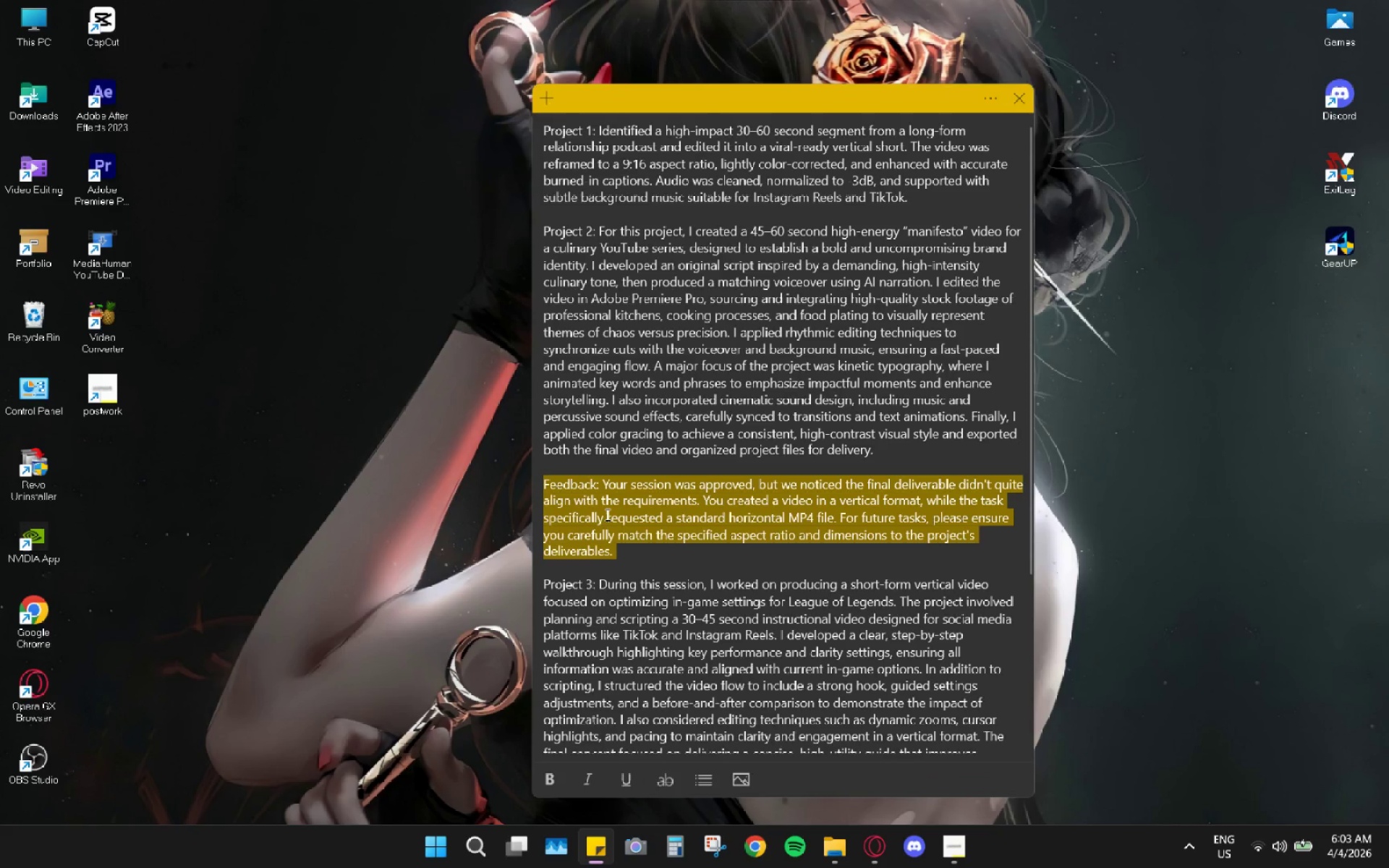 
triple_click([606, 514])
 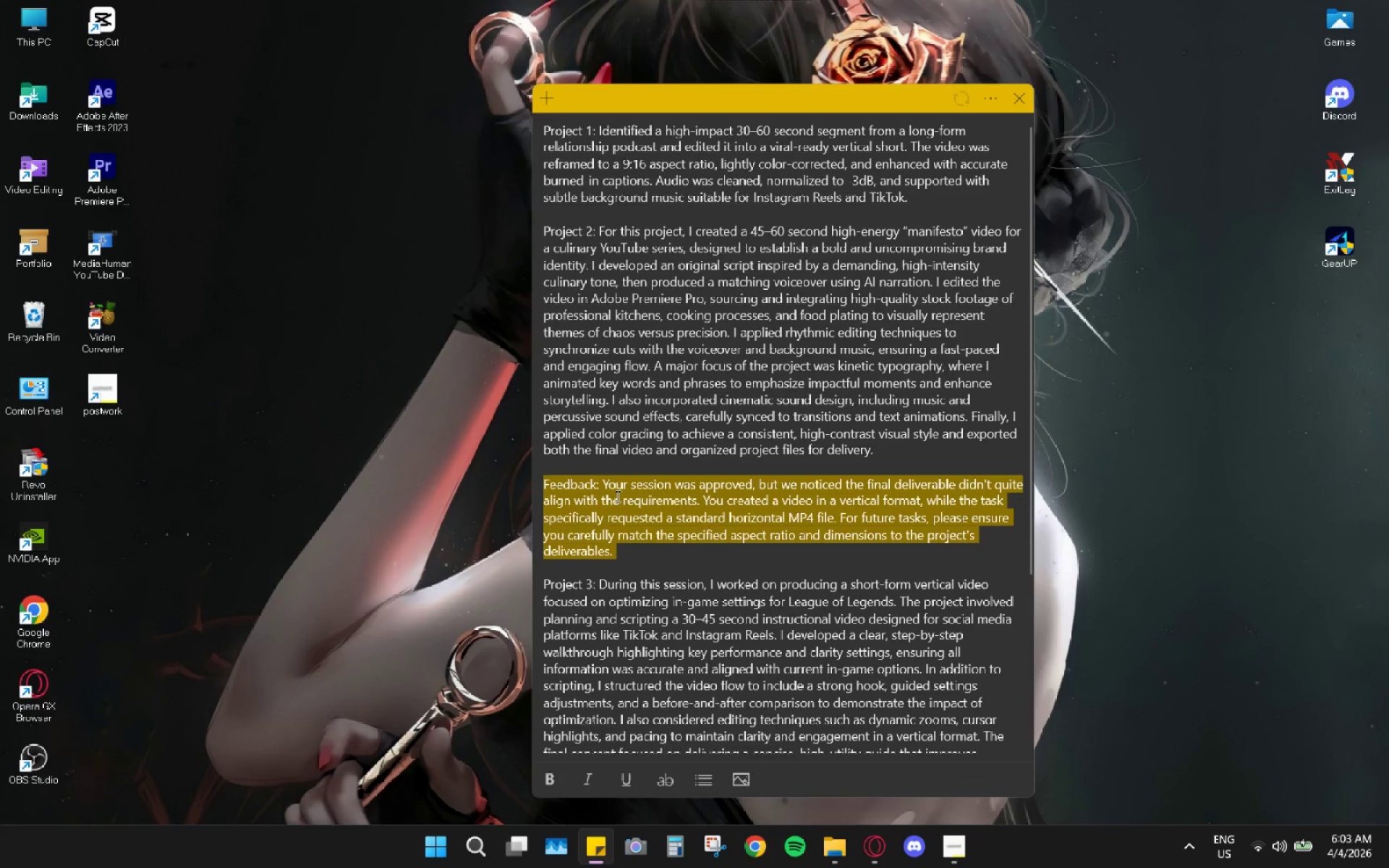 
key(Backspace)
 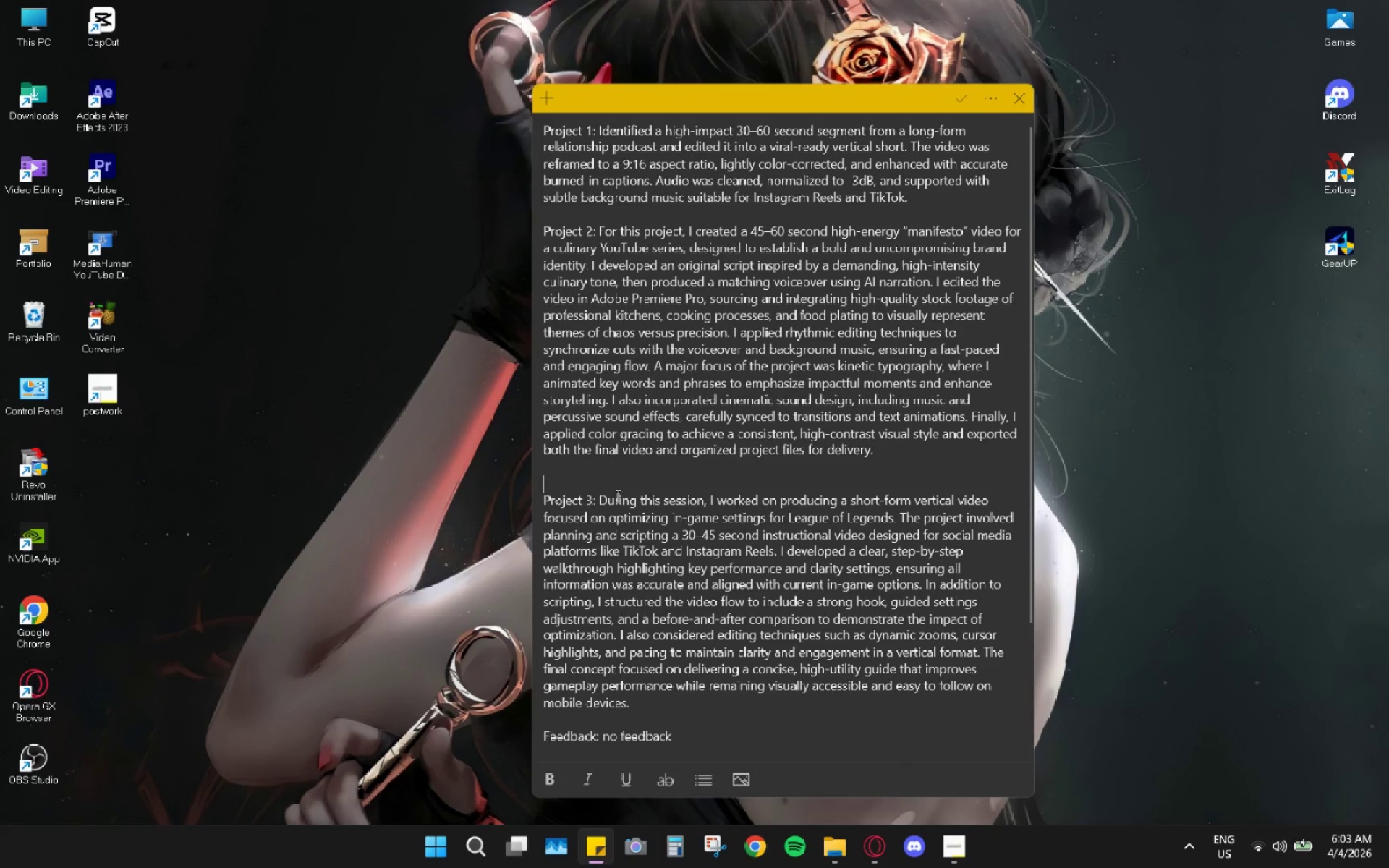 
key(Backspace)
 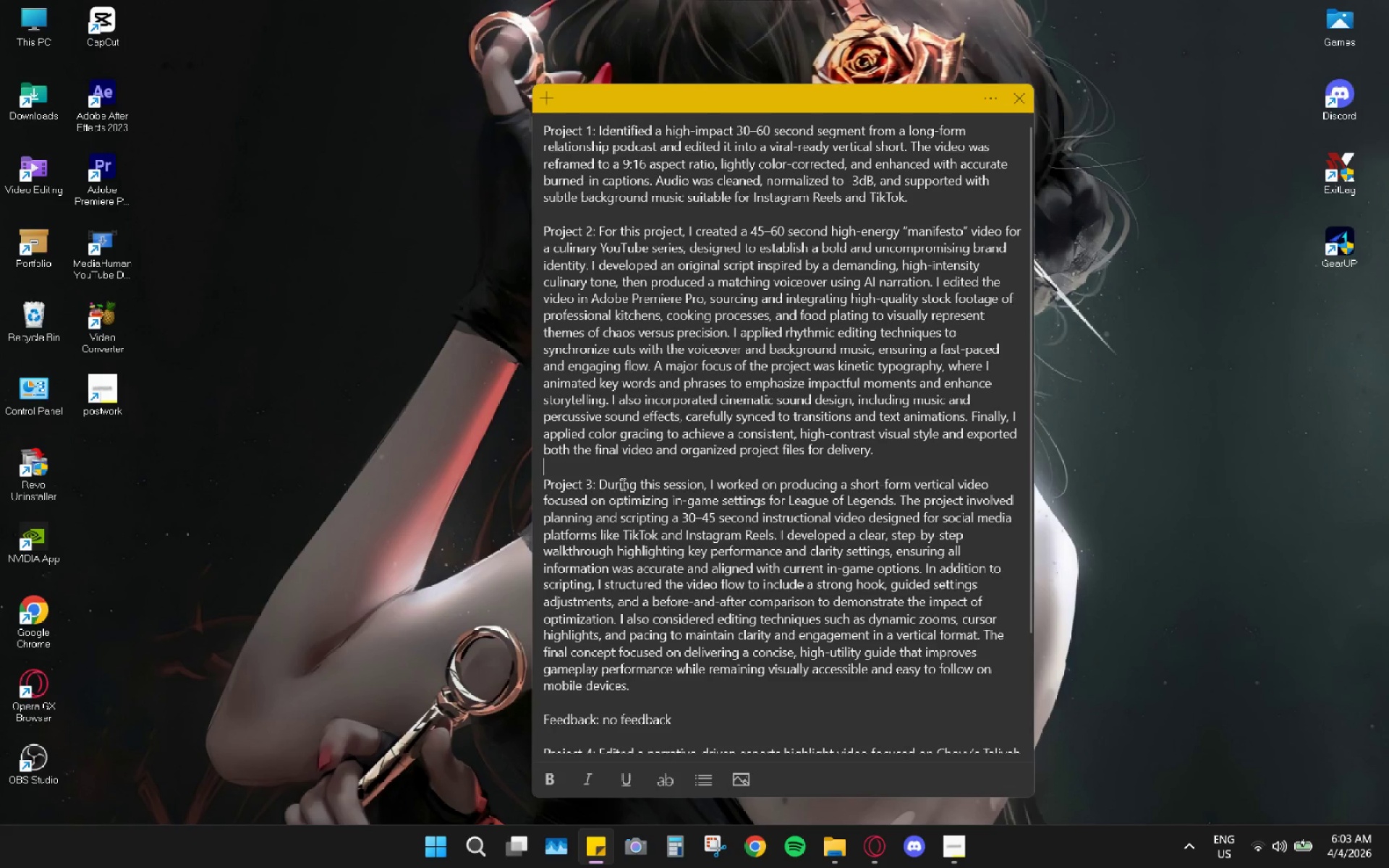 
key(Control+A)
 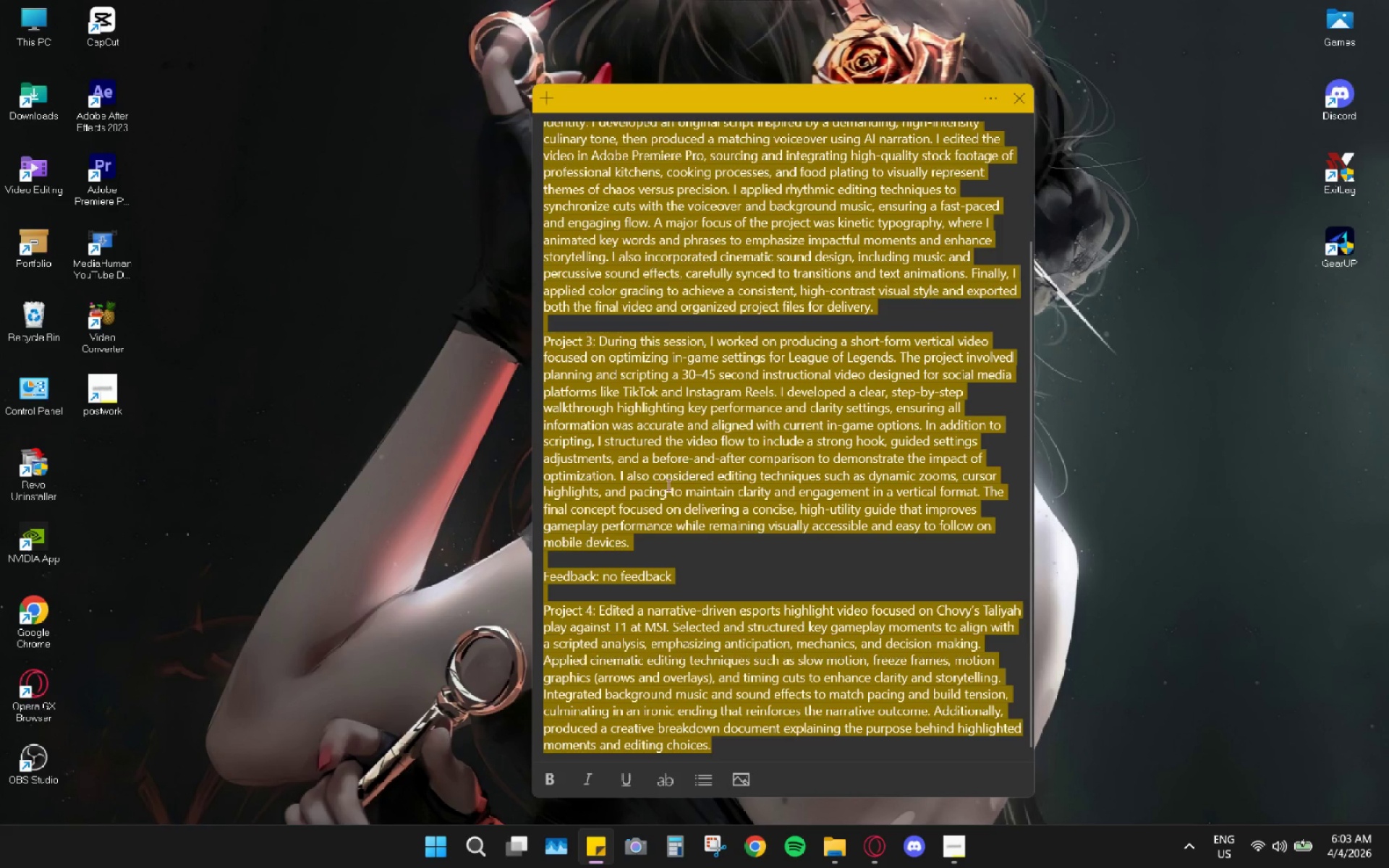 
left_click([573, 576])
 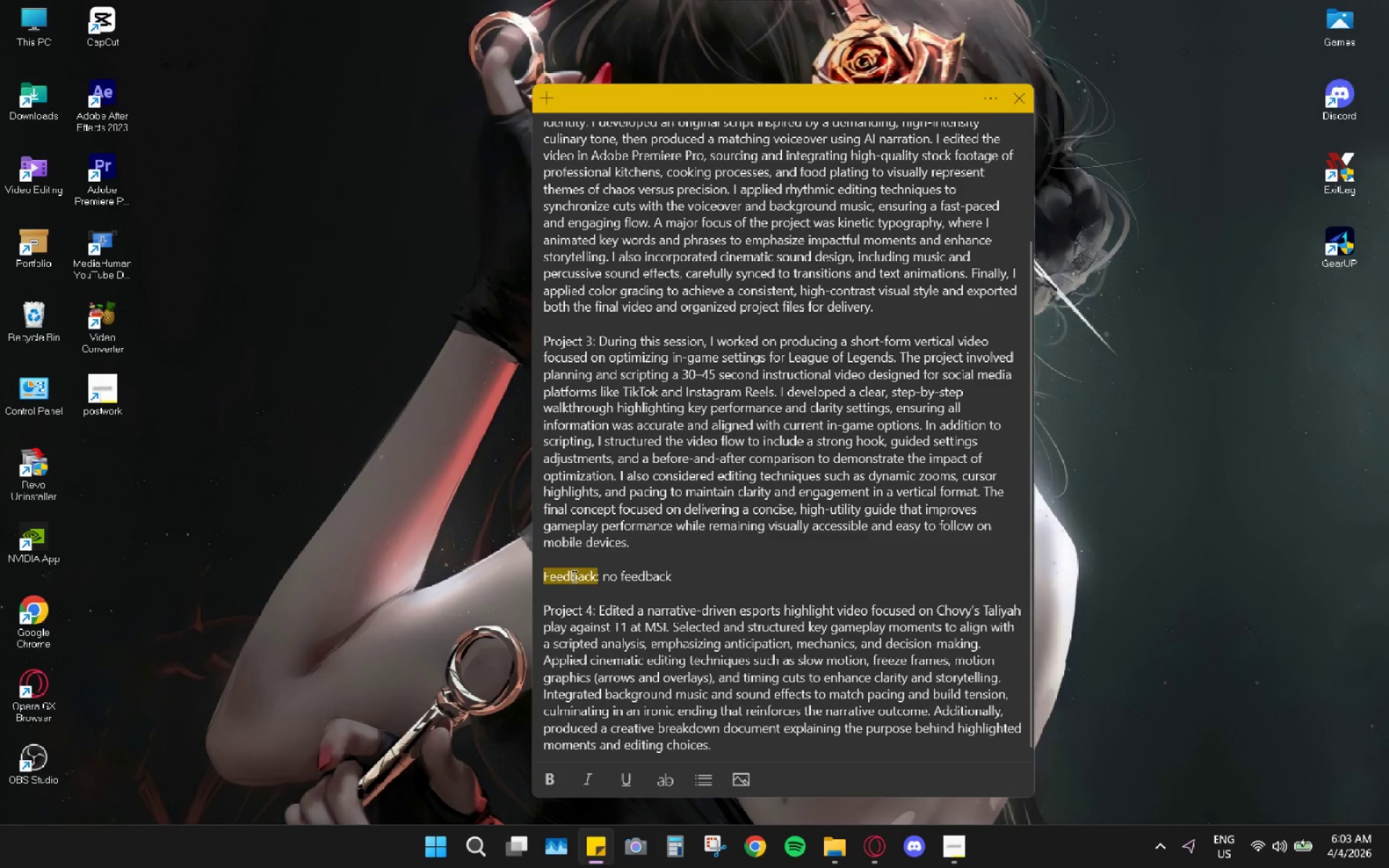 
triple_click([573, 576])
 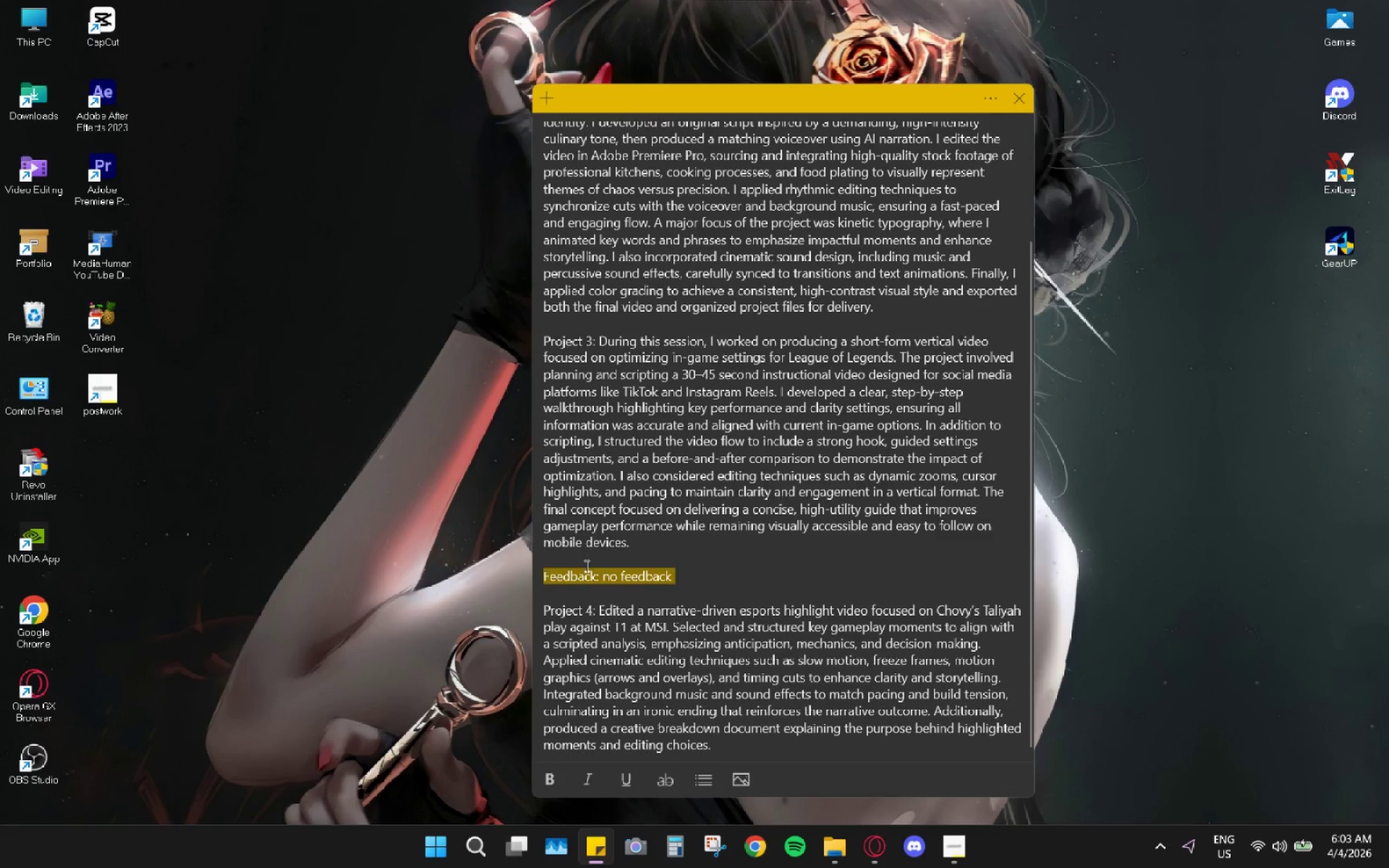 
key(Backspace)
 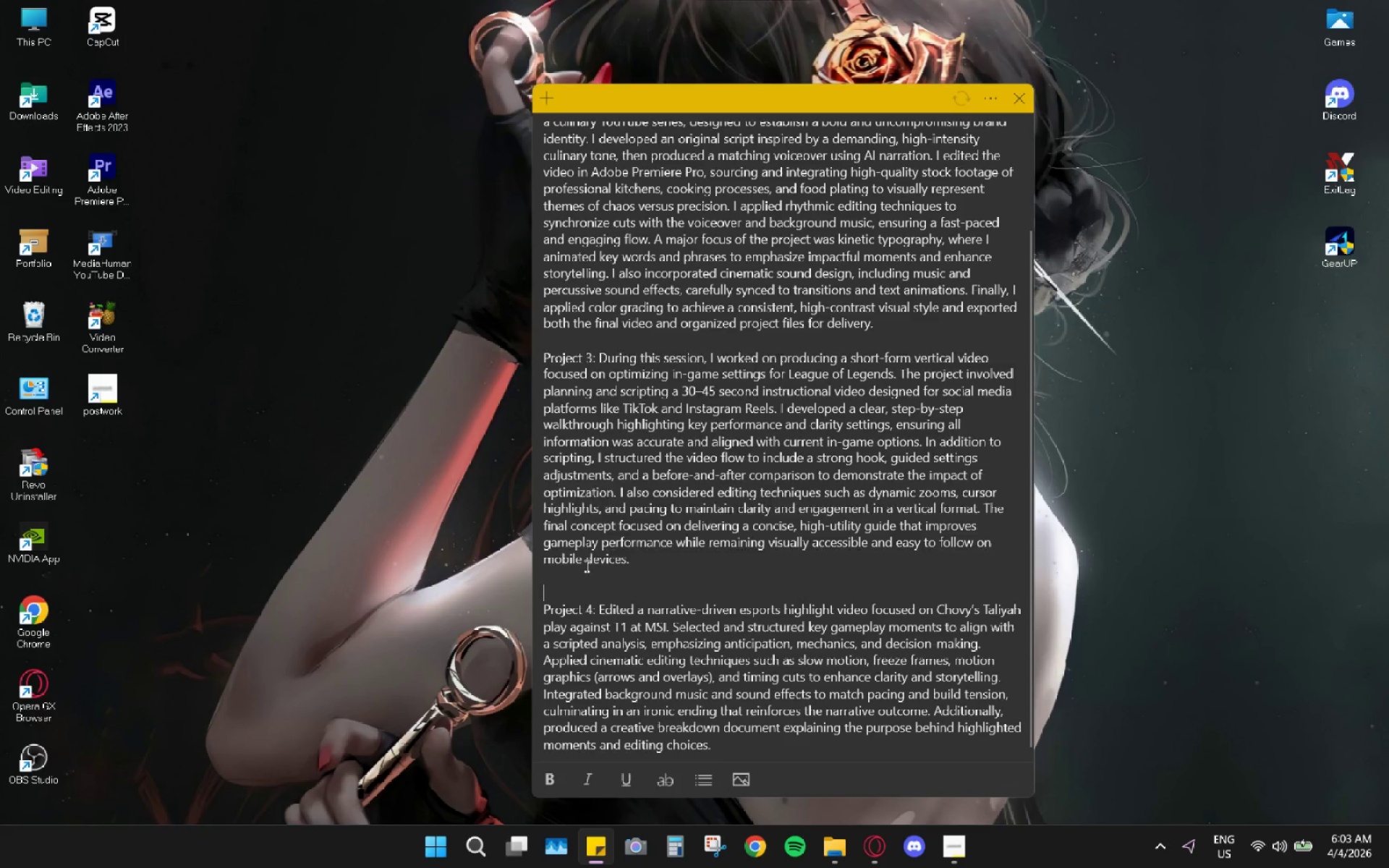 
key(Backspace)
 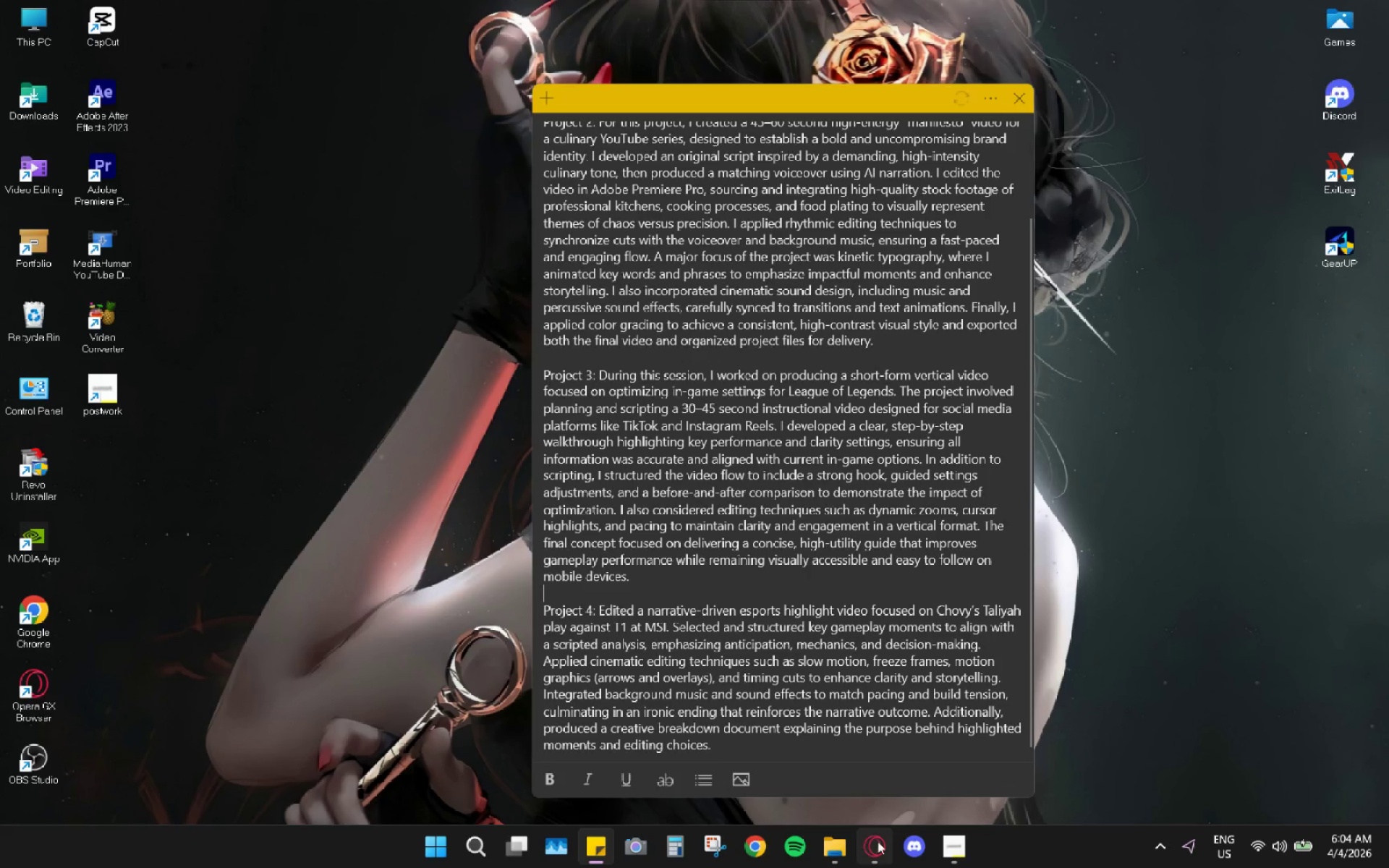 
left_click([956, 846])